 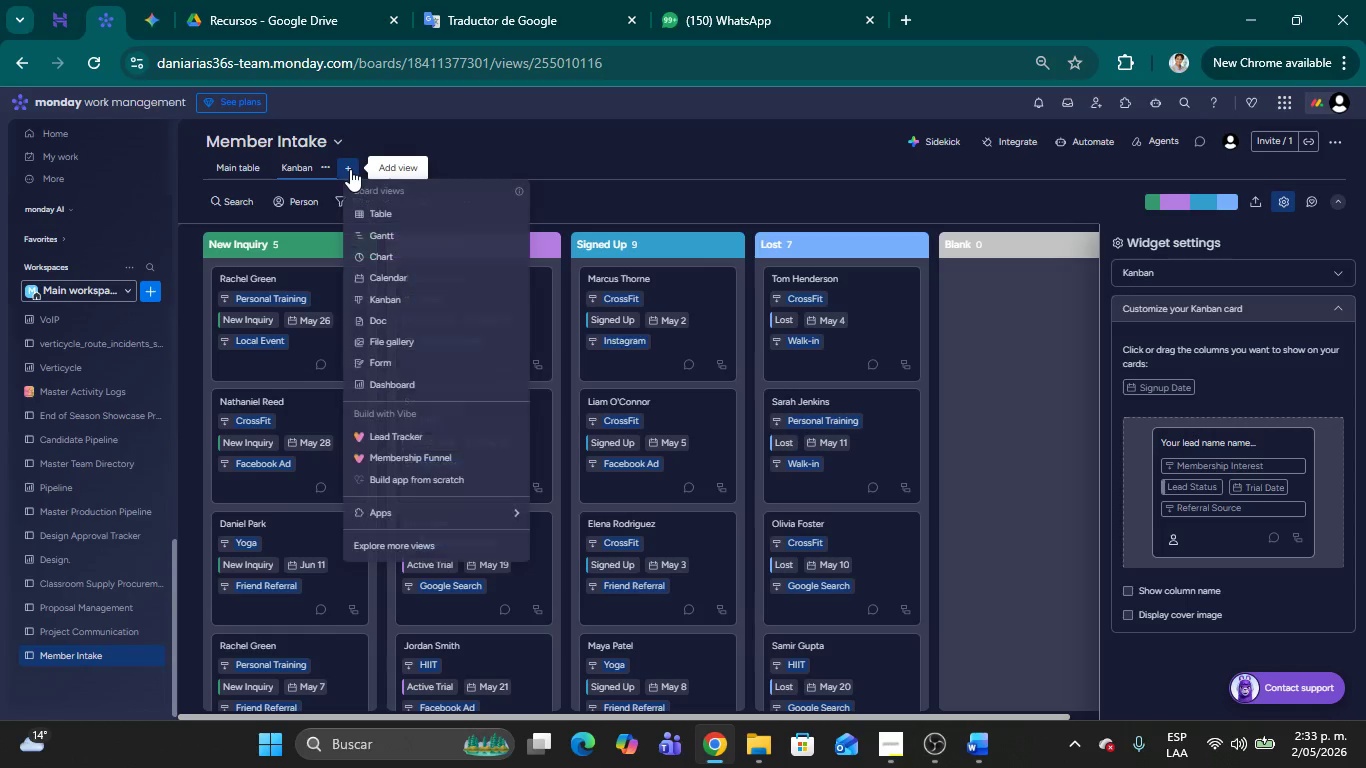 
left_click([384, 281])
 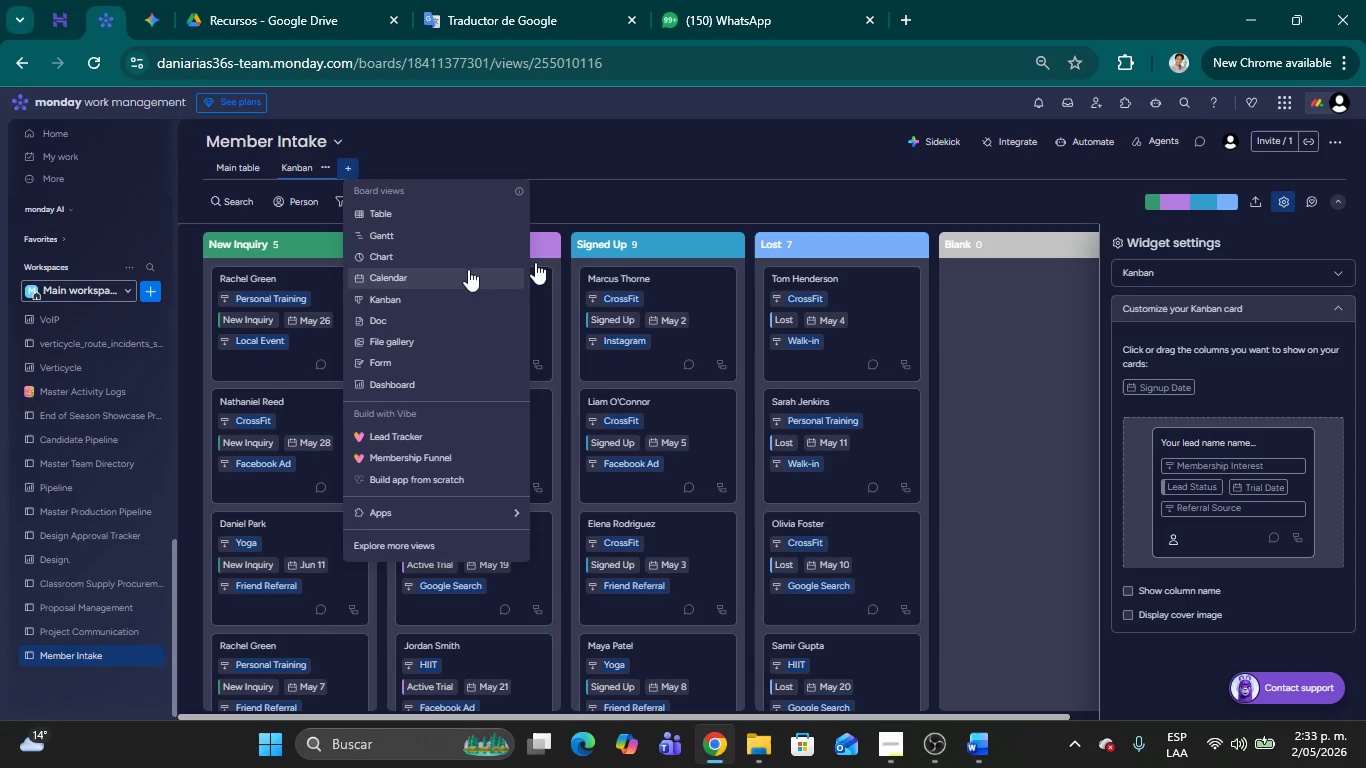 
mouse_move([624, 282])
 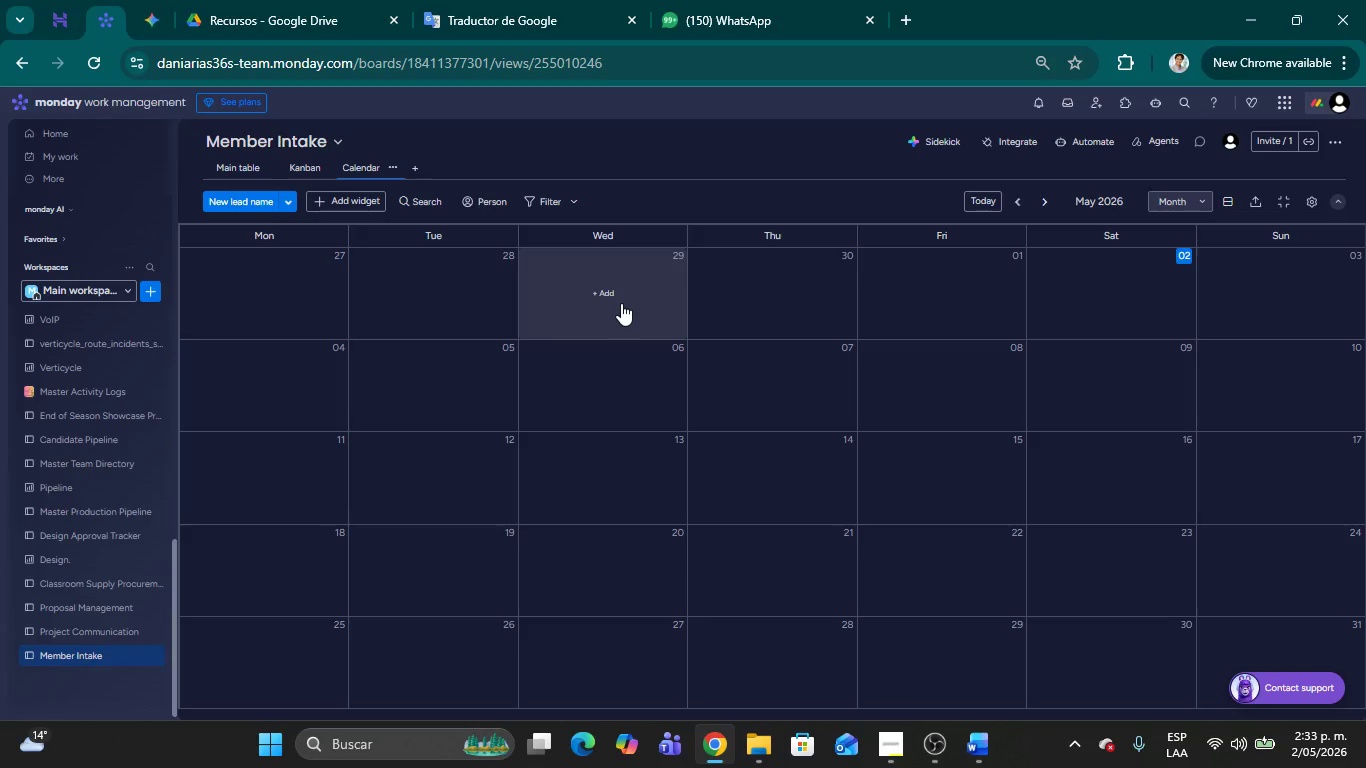 
wait(17.9)
 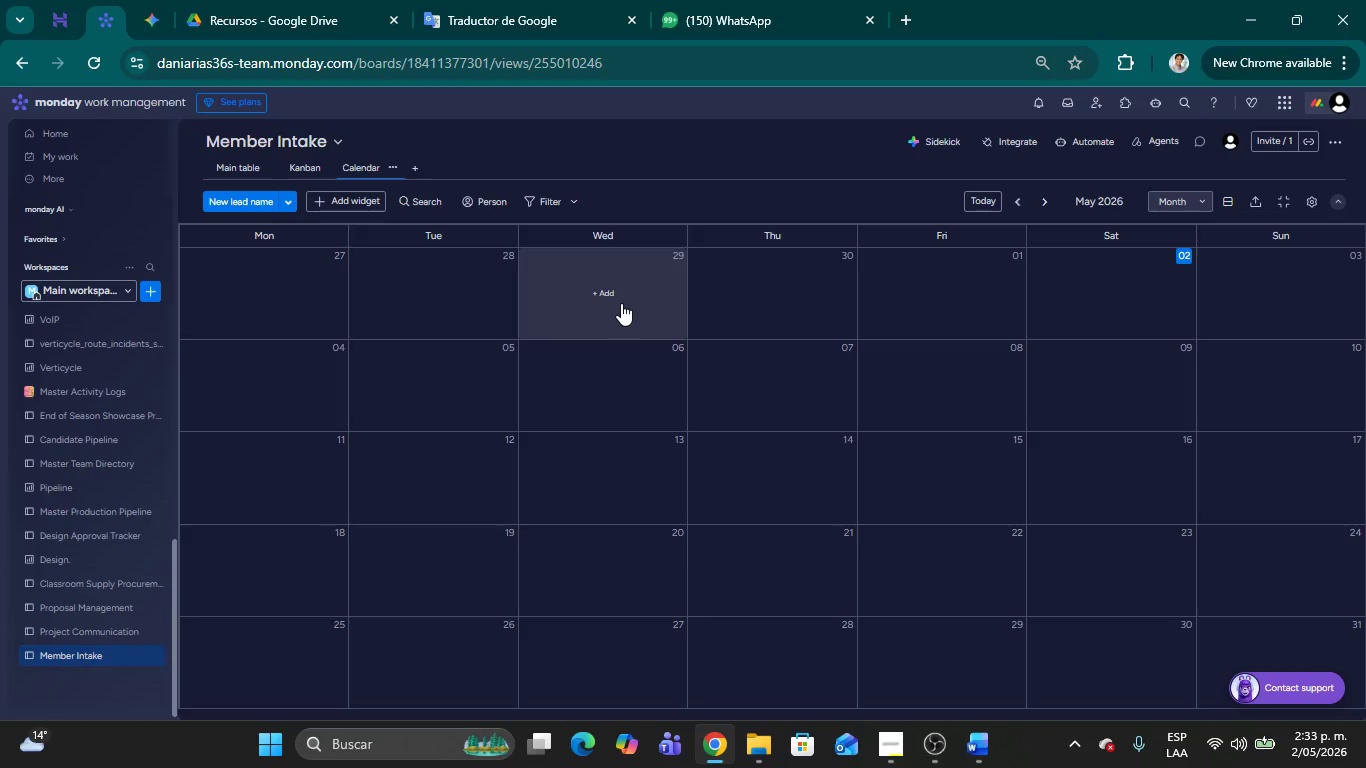 
left_click([1304, 204])
 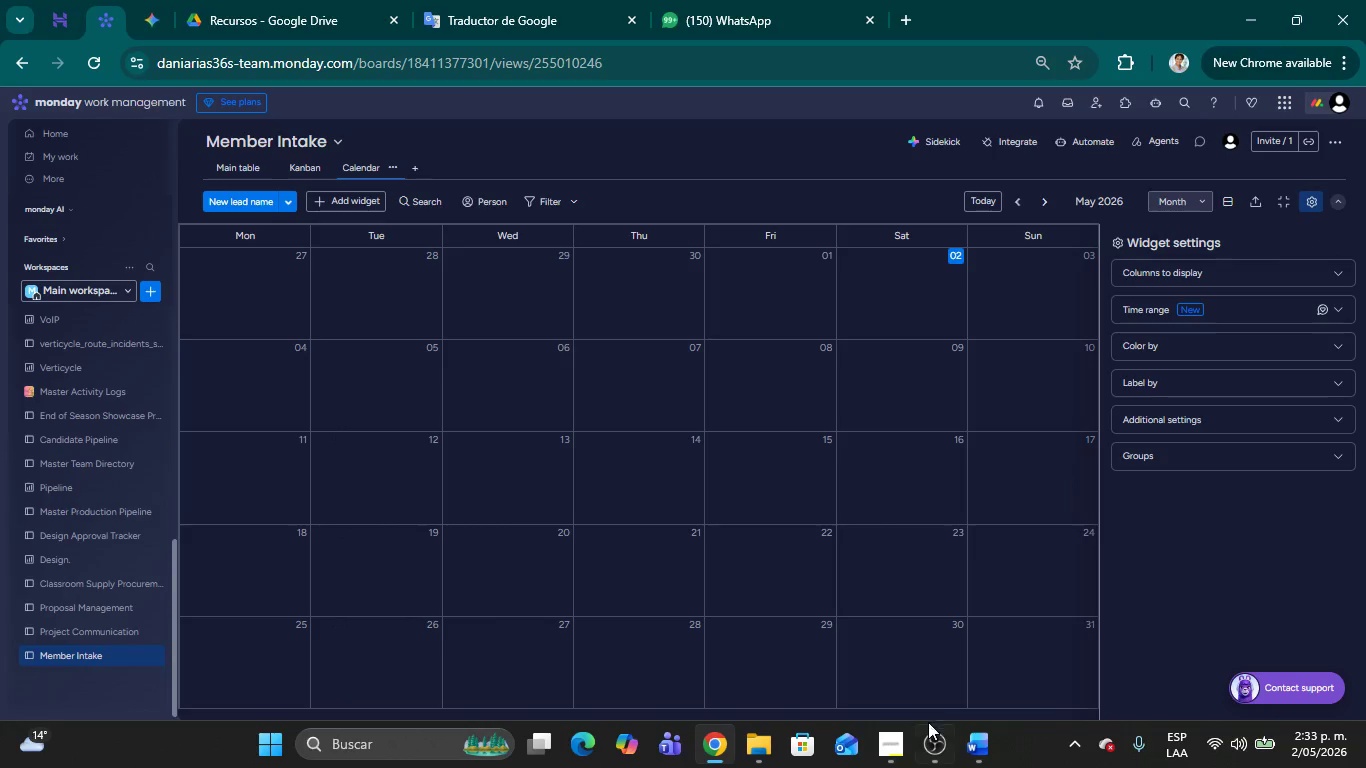 
left_click([896, 741])